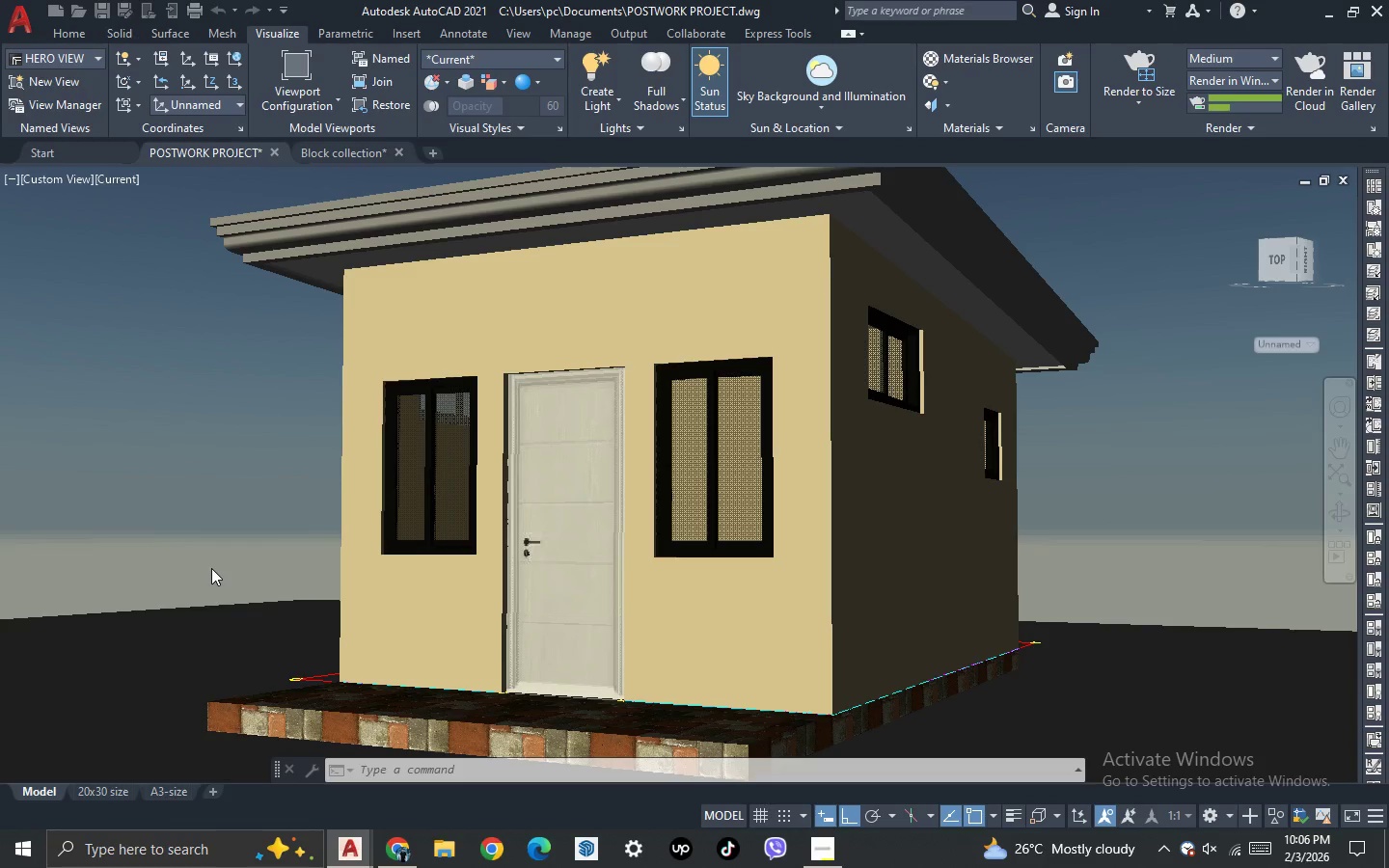 
left_click([524, 778])
 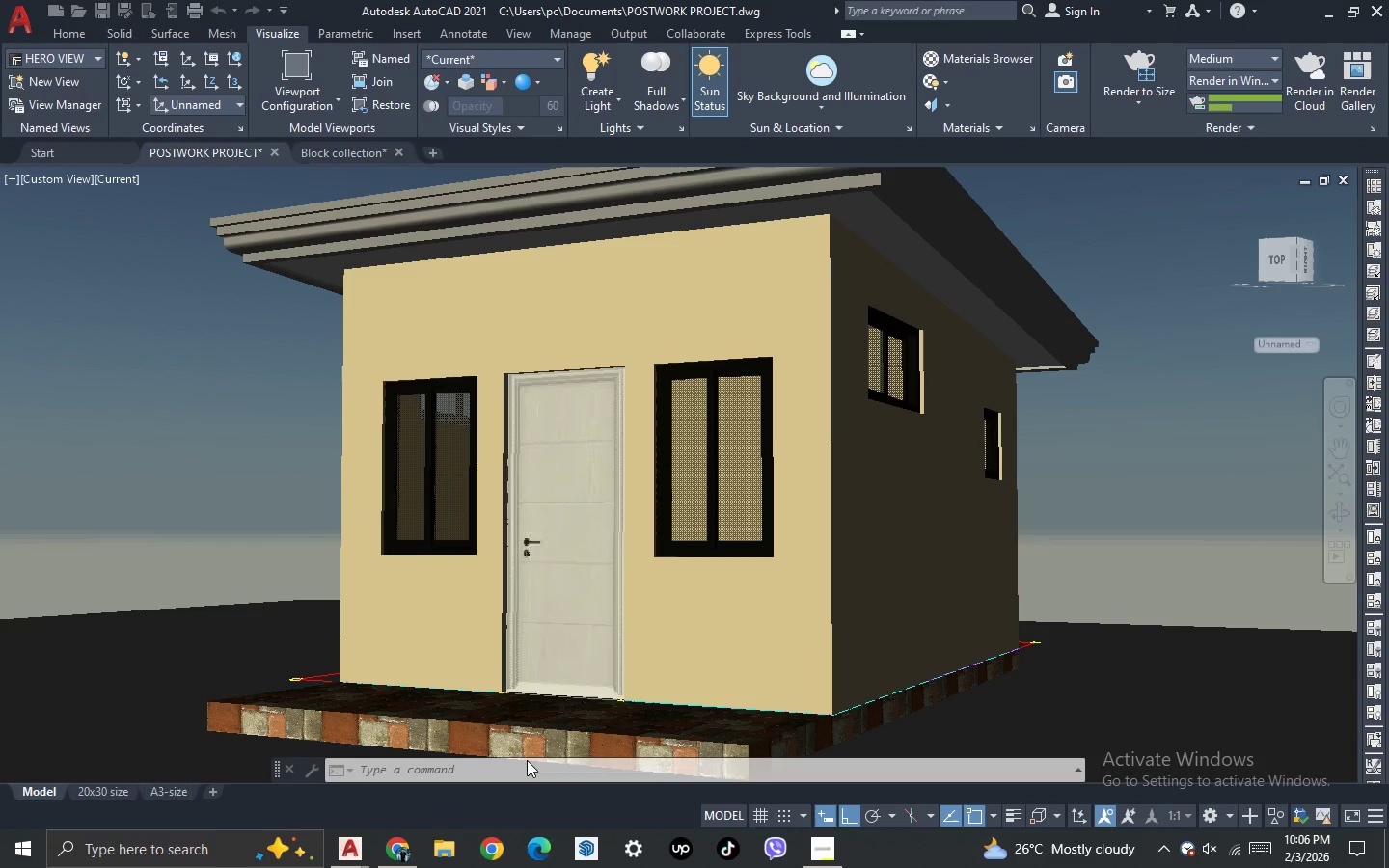 
mouse_move([373, 830])
 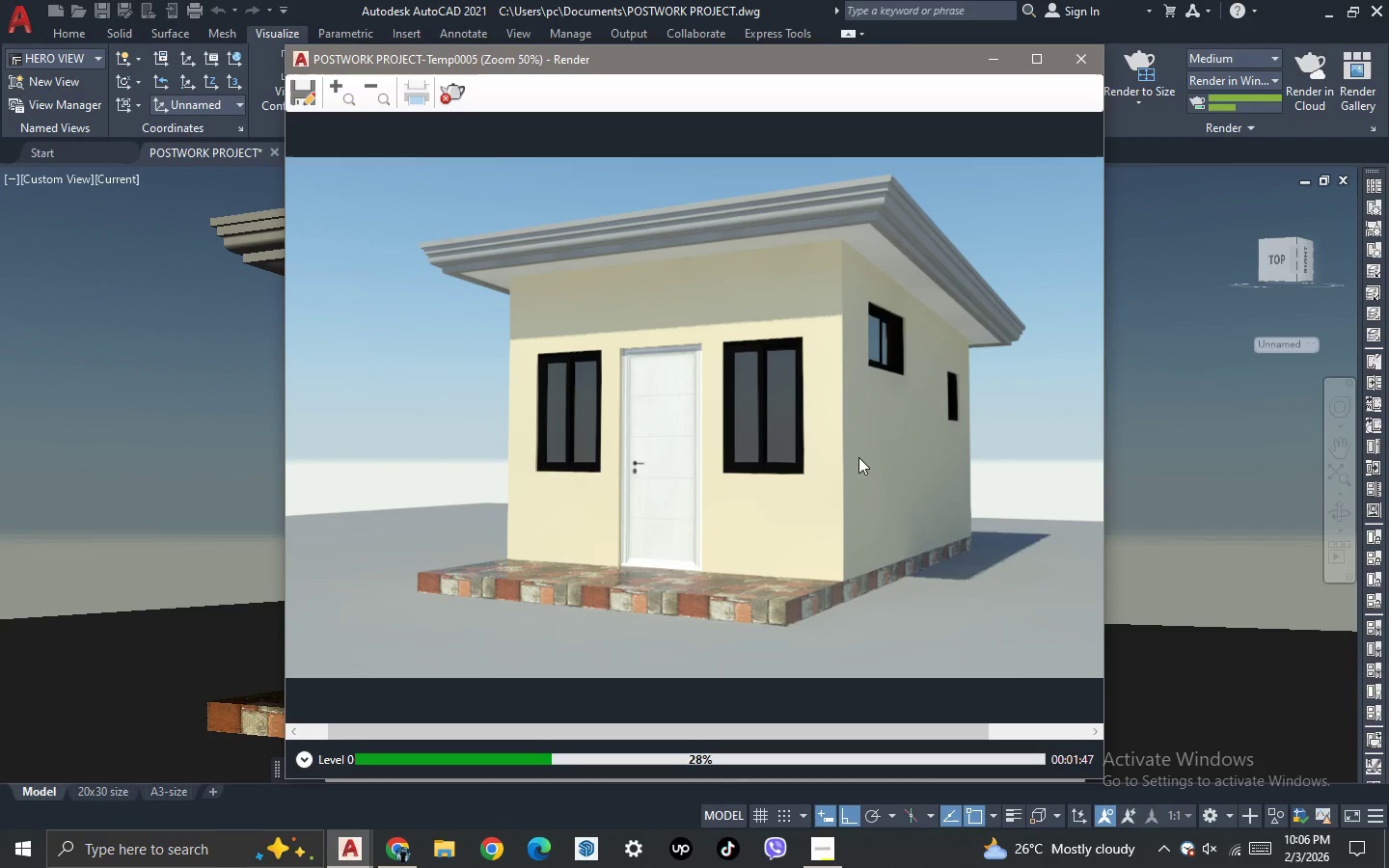 
wait(27.44)
 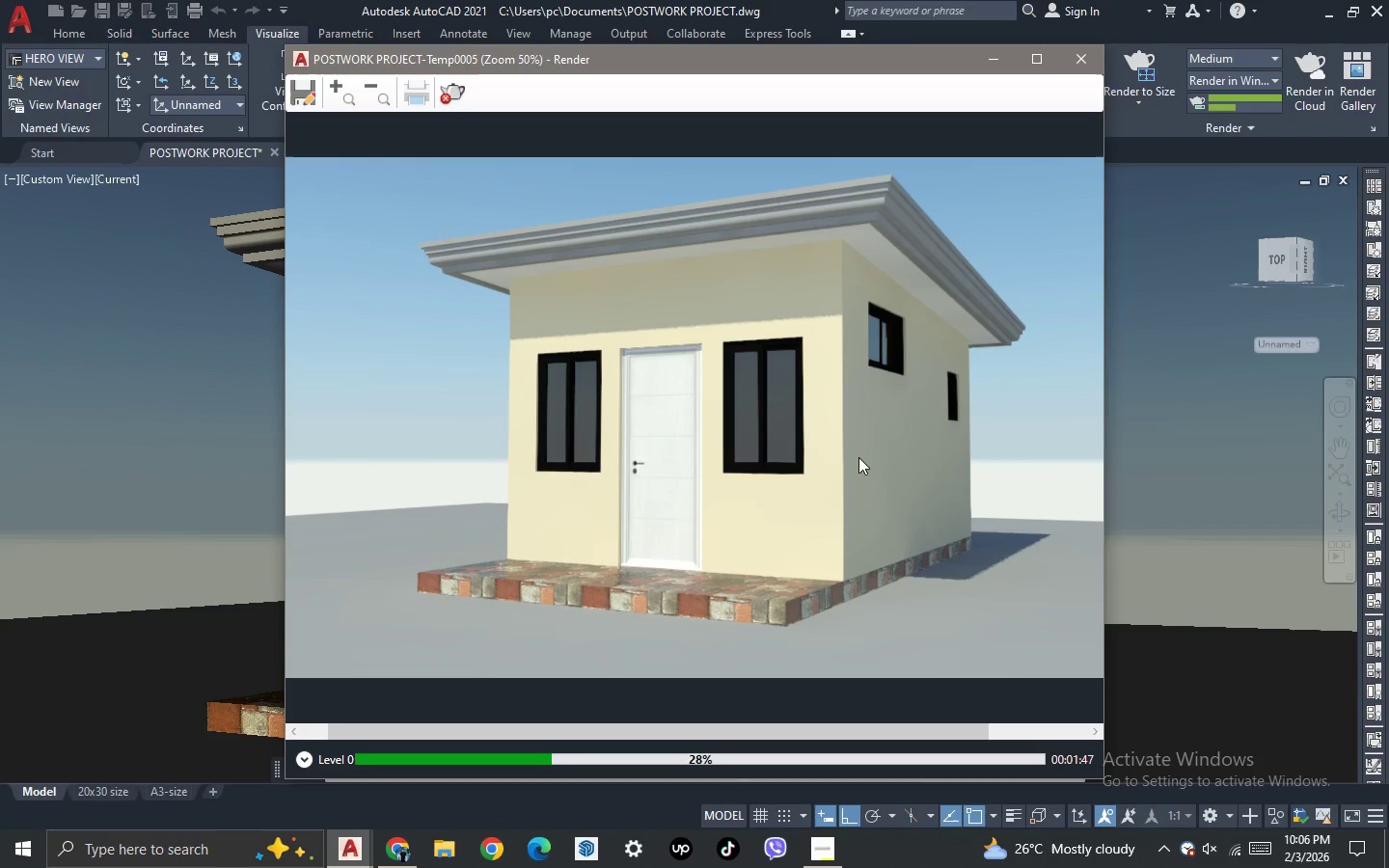 
left_click([824, 858])